 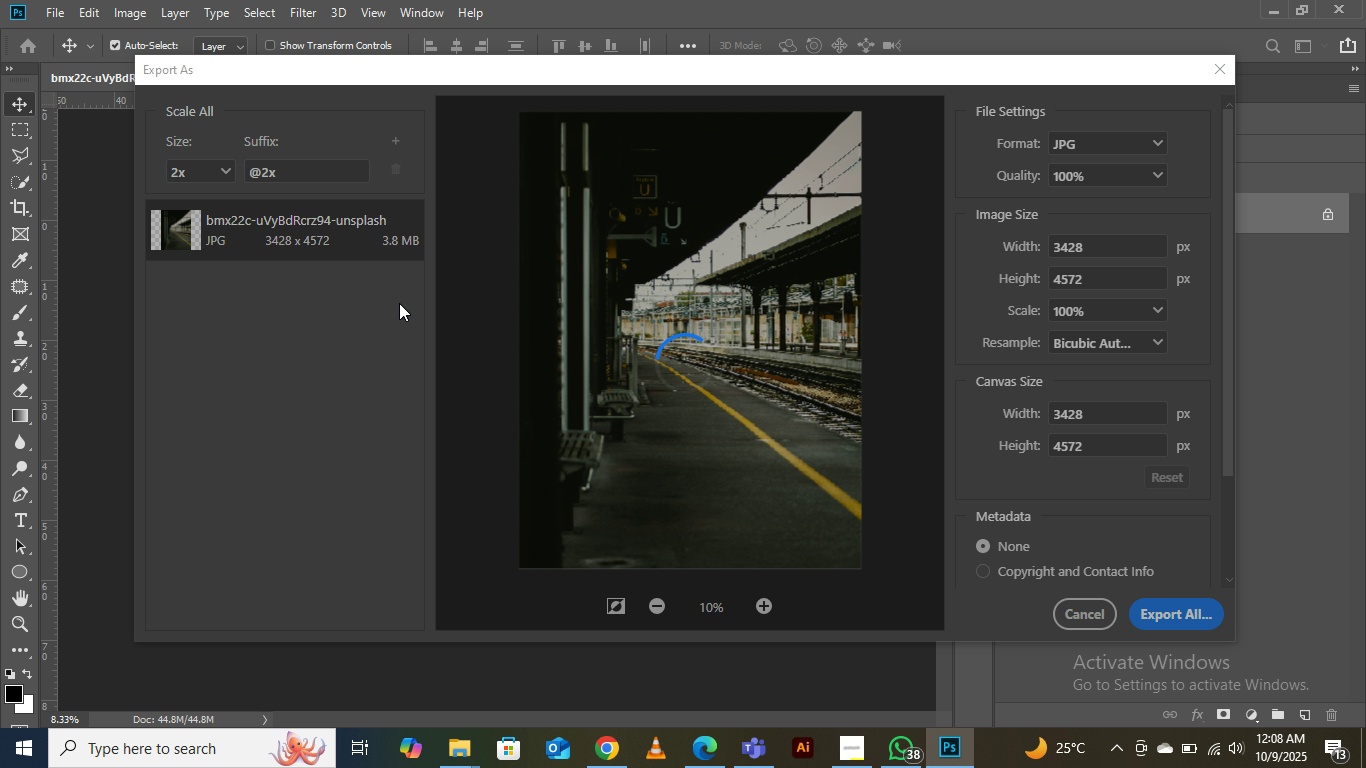 
left_click([947, 766])
 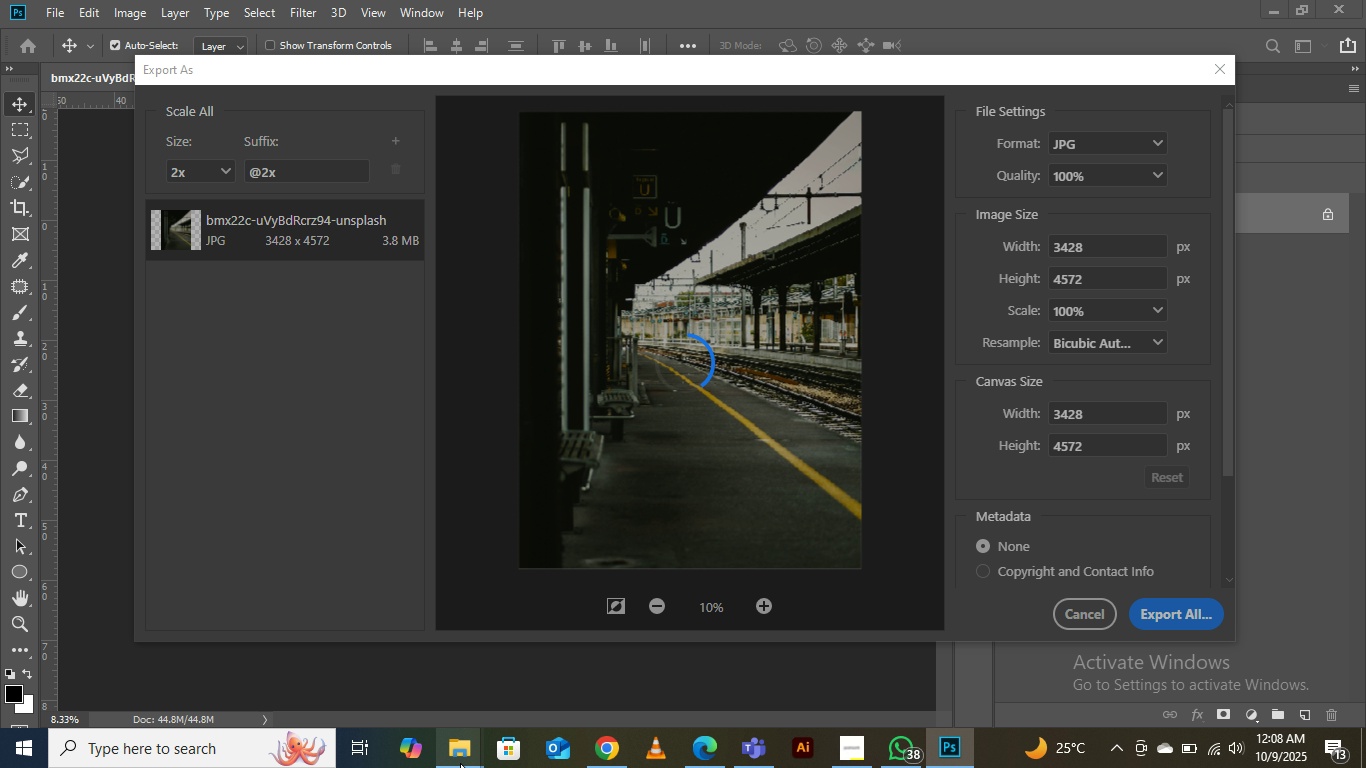 
left_click([460, 763])
 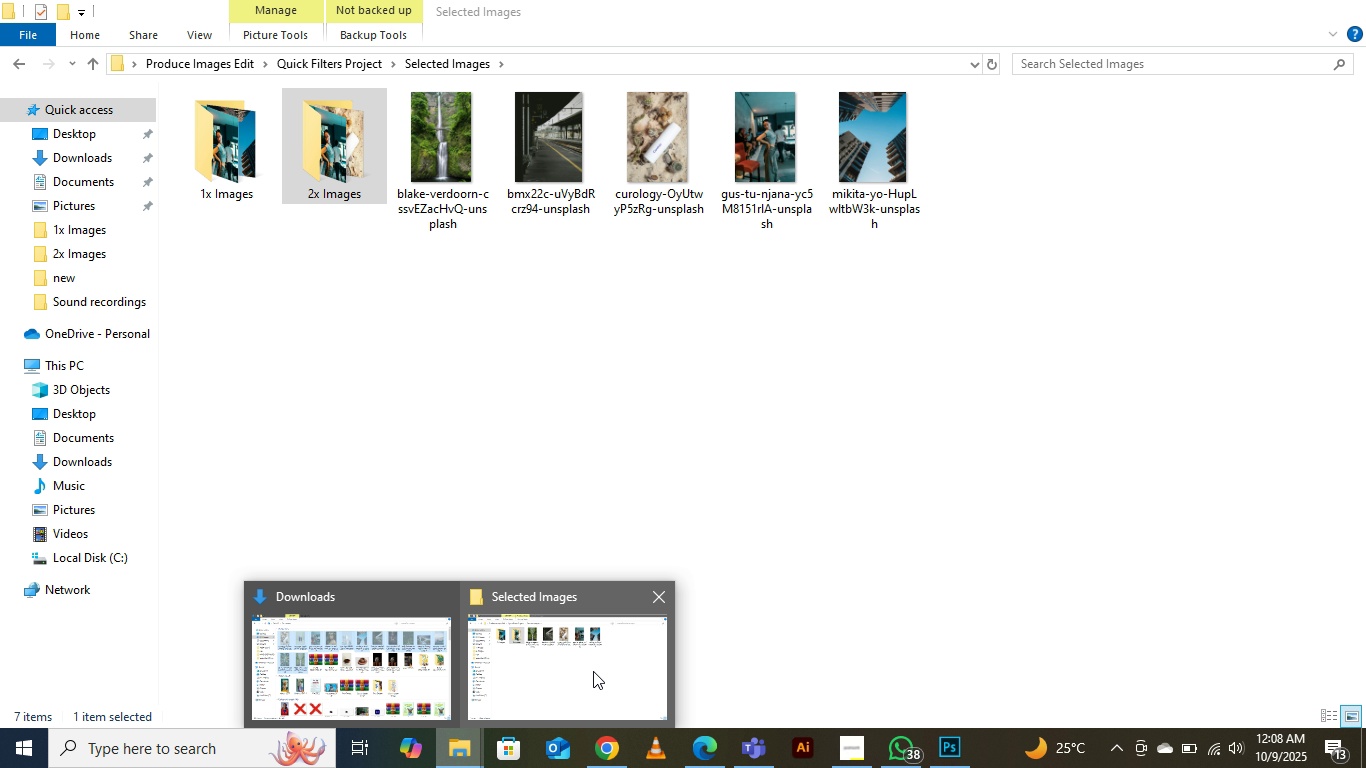 
left_click([593, 671])
 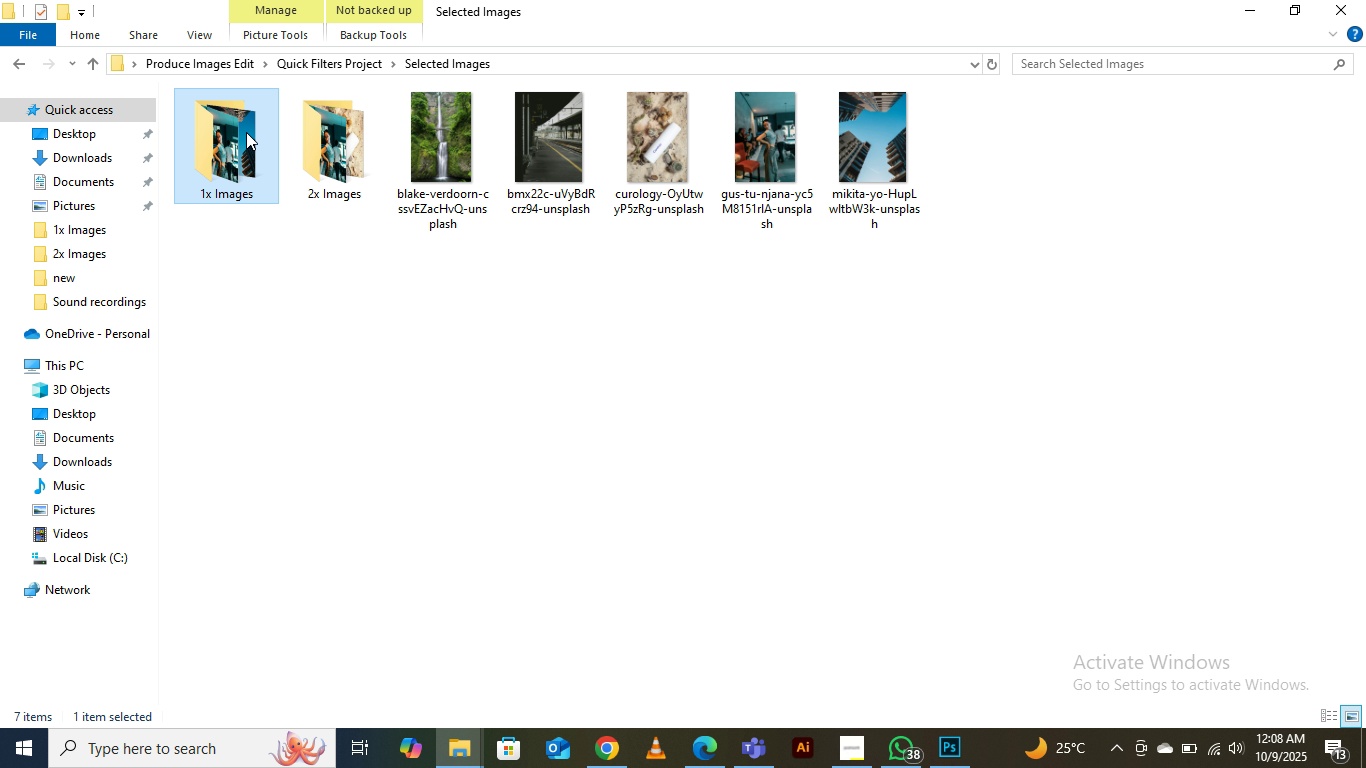 
double_click([246, 132])
 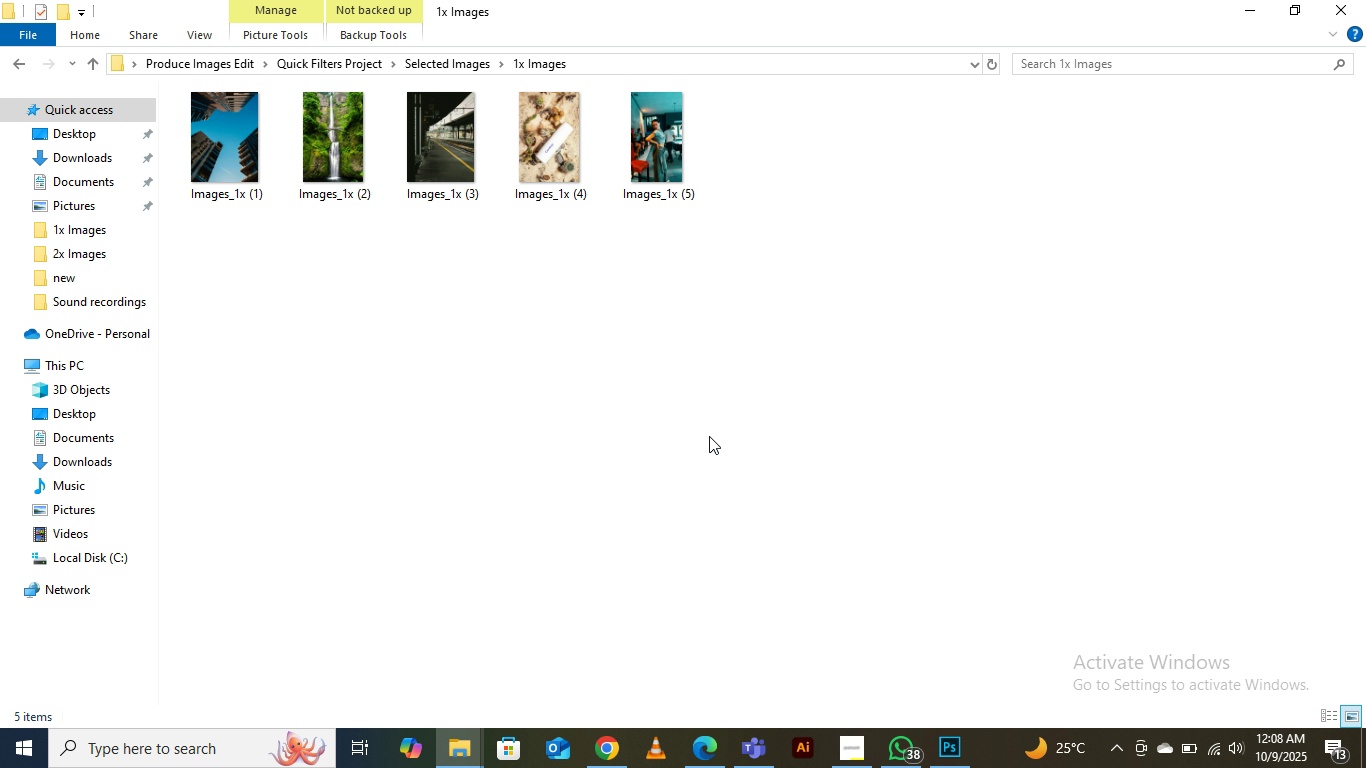 
scroll: coordinate [621, 406], scroll_direction: down, amount: 5.0
 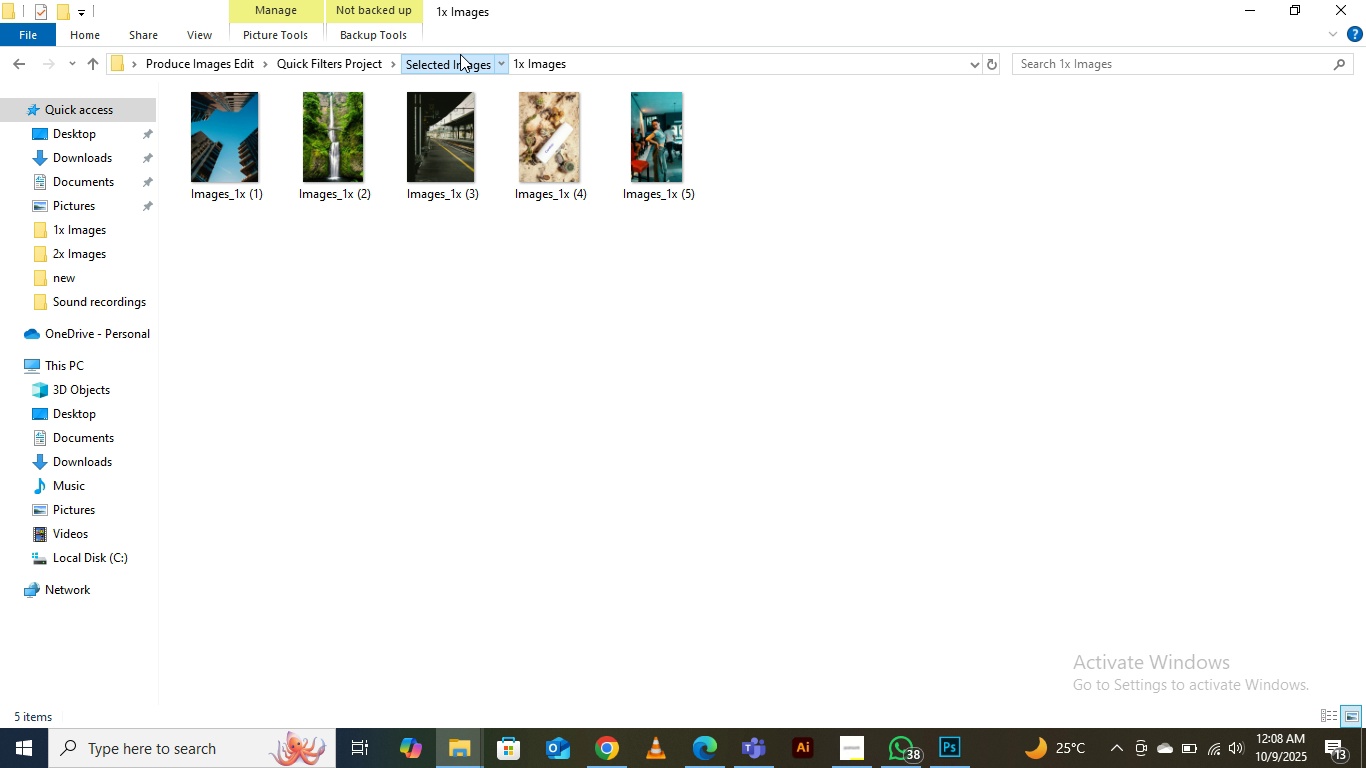 
left_click([460, 54])
 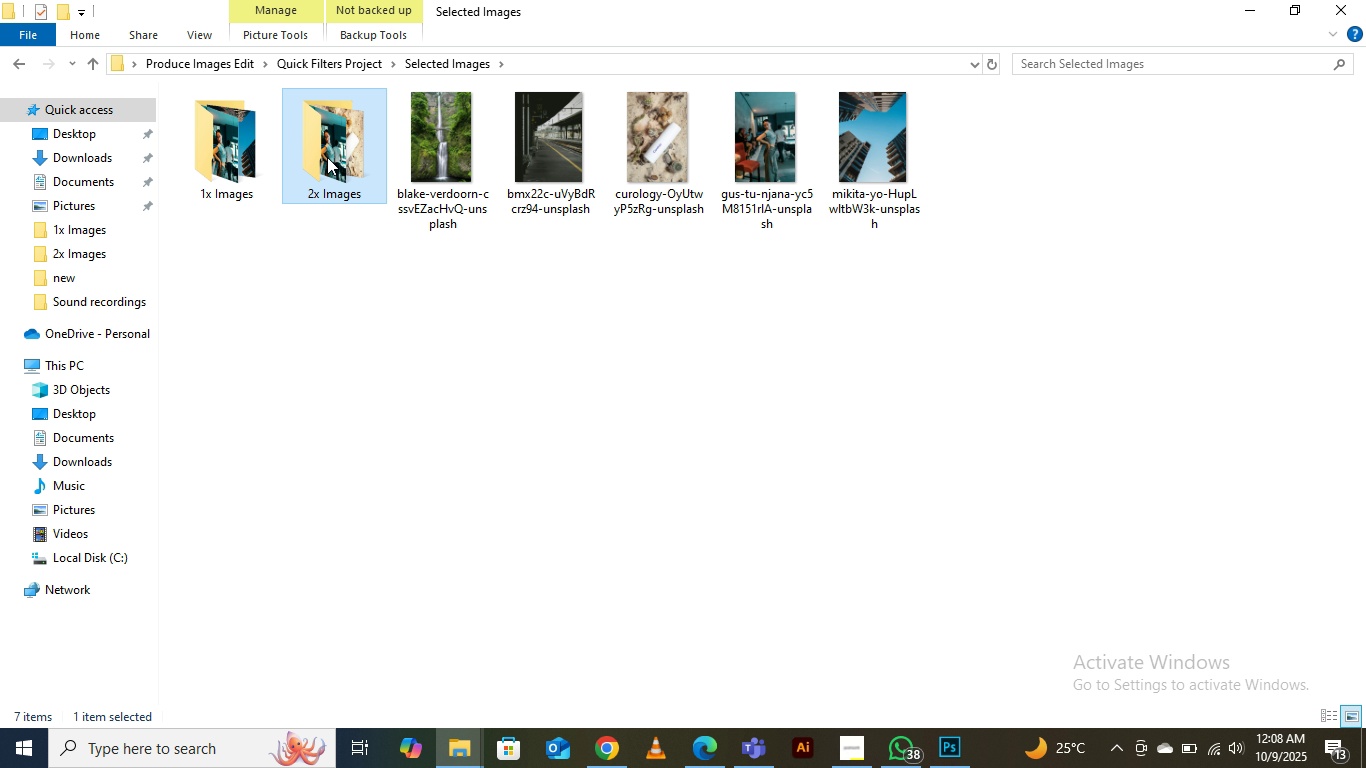 
double_click([327, 157])
 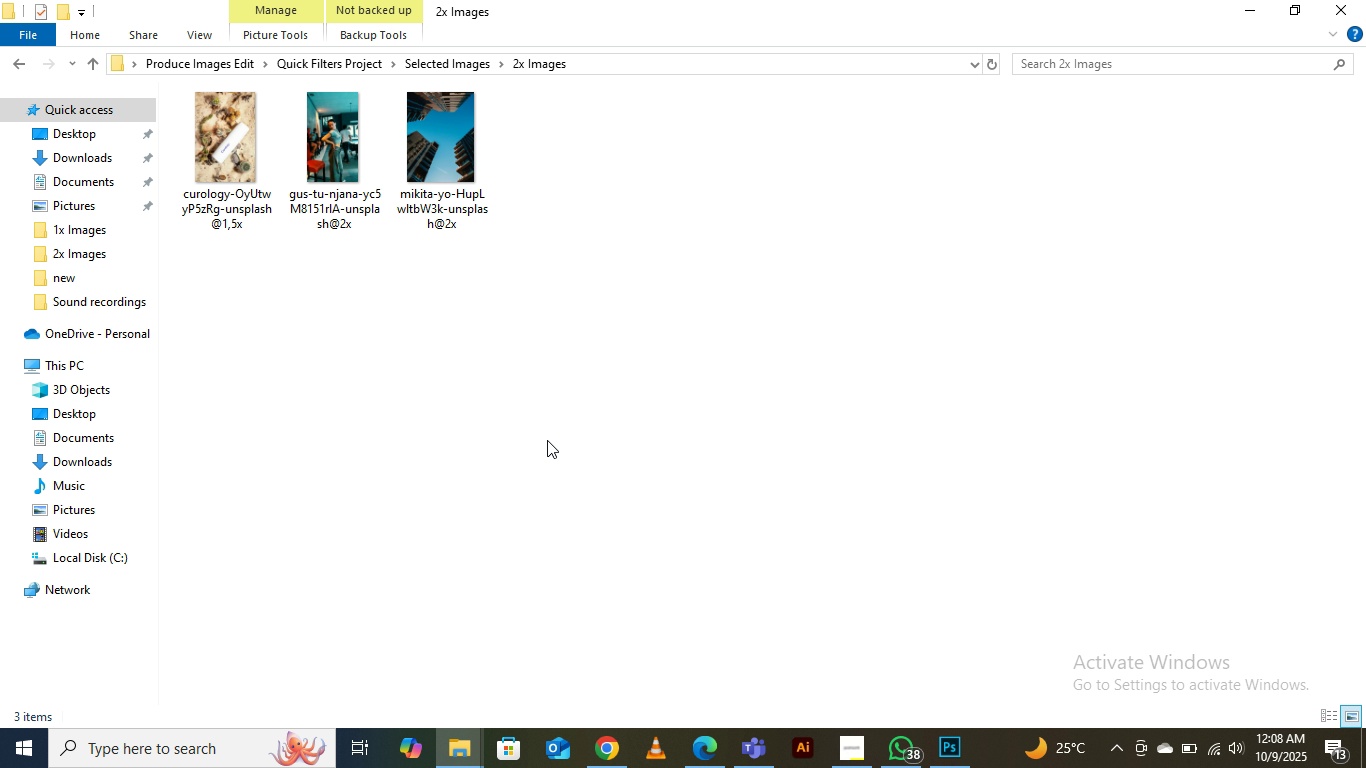 
left_click([547, 440])
 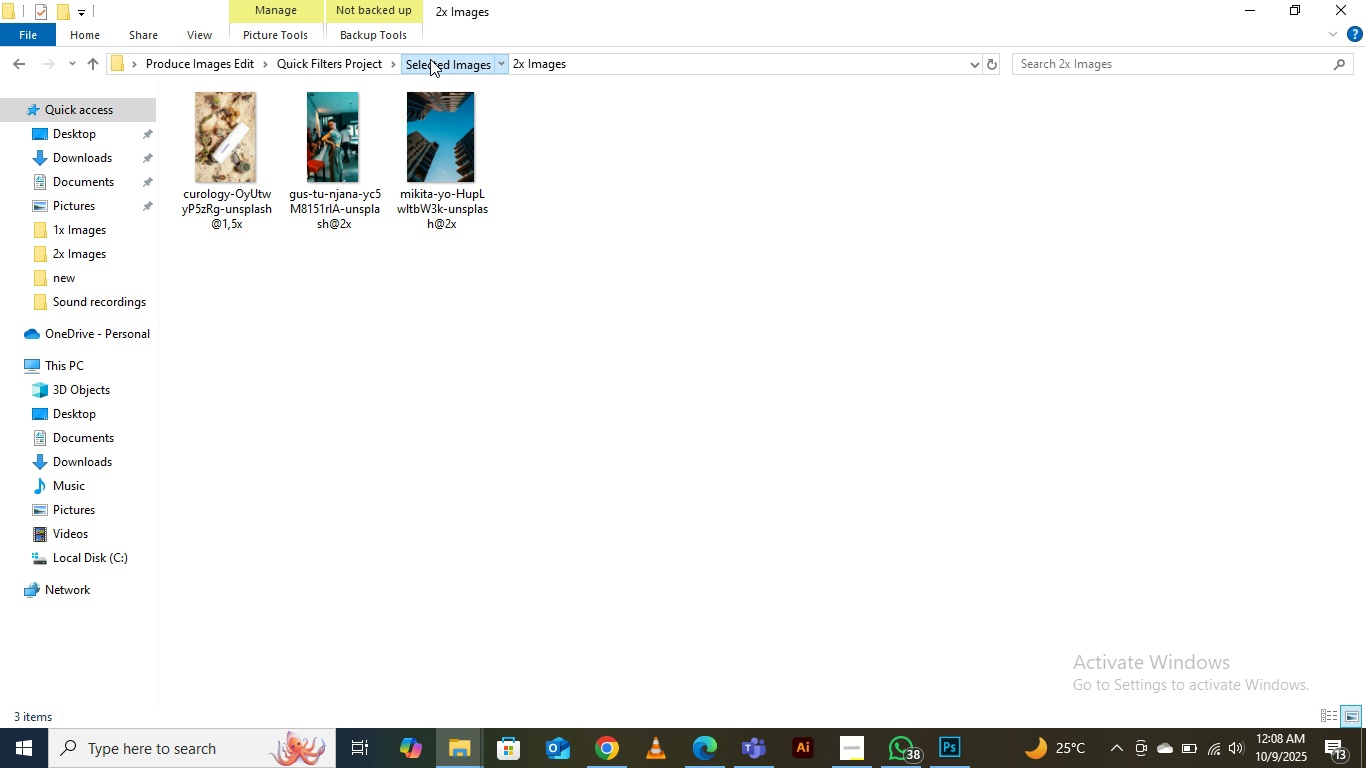 
left_click([430, 59])
 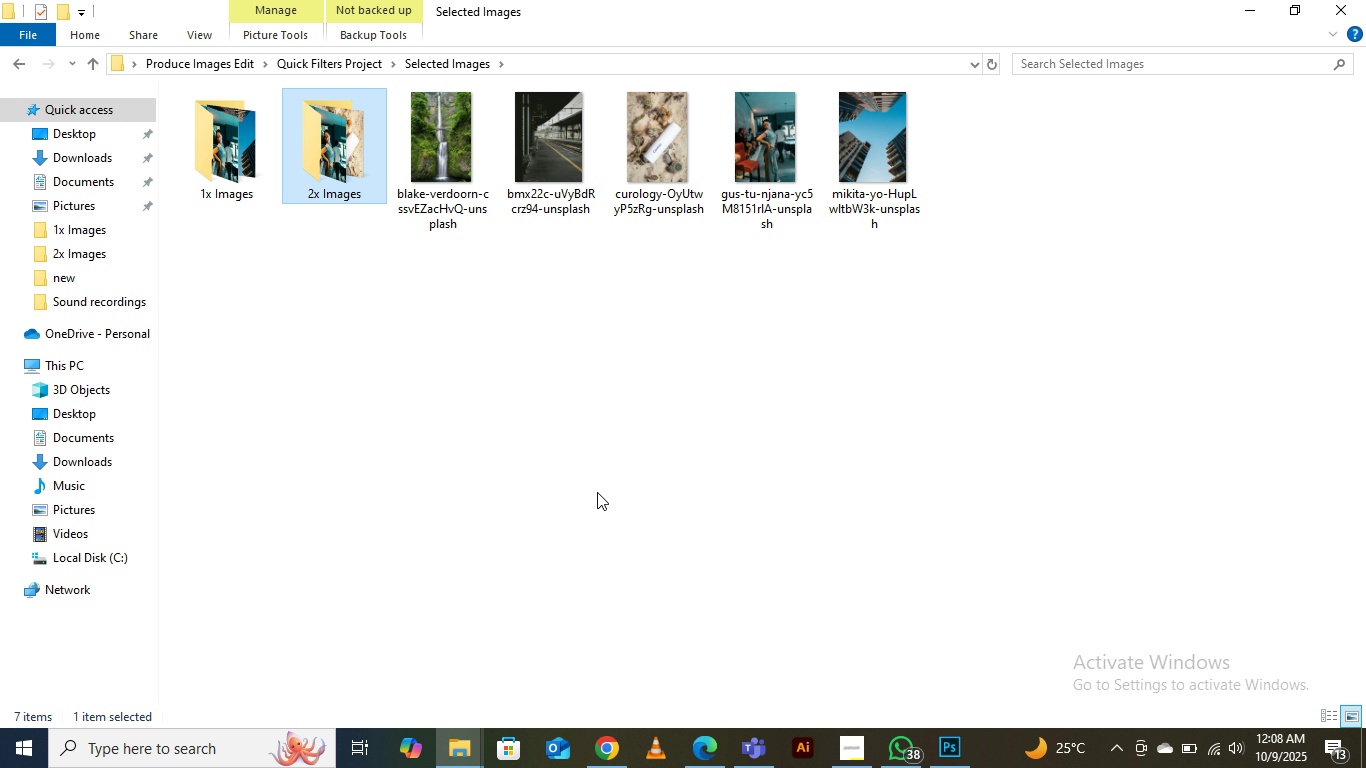 
left_click([597, 492])
 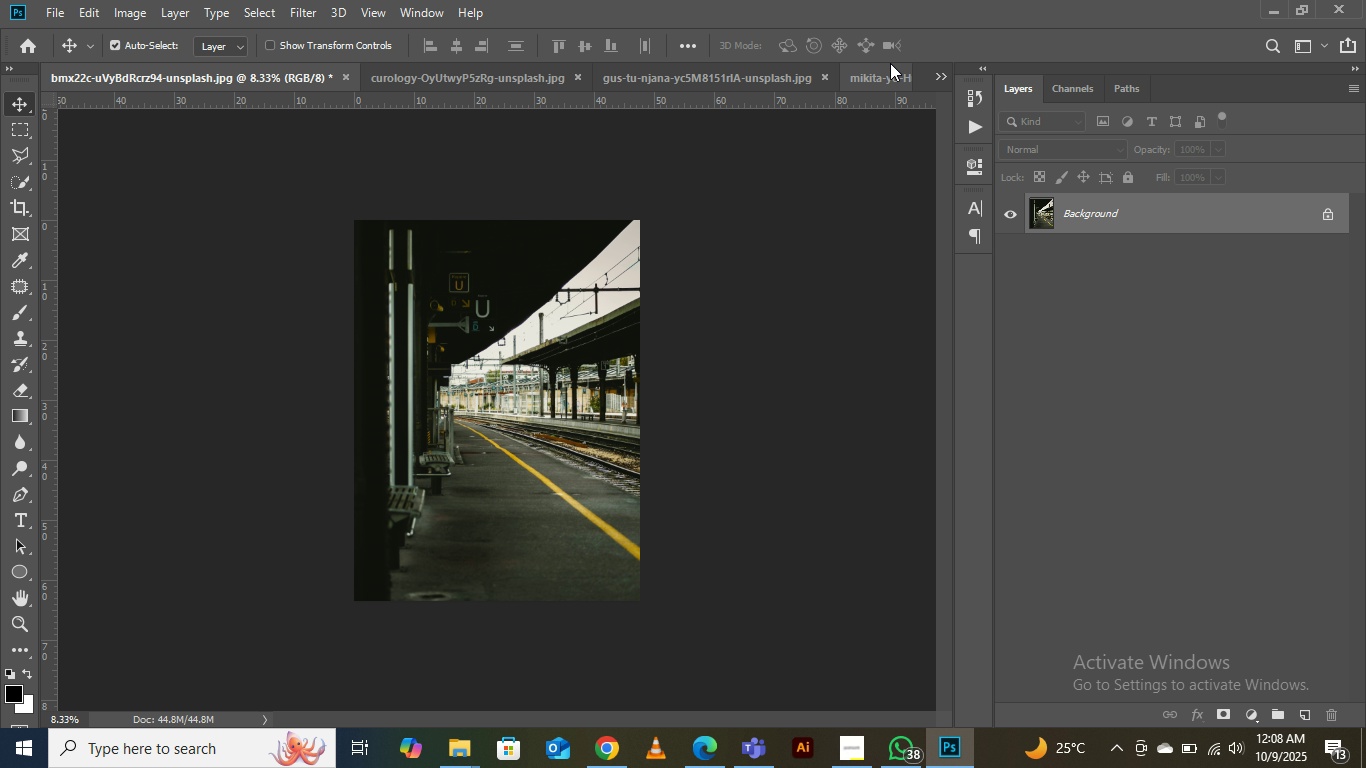 
left_click([936, 76])
 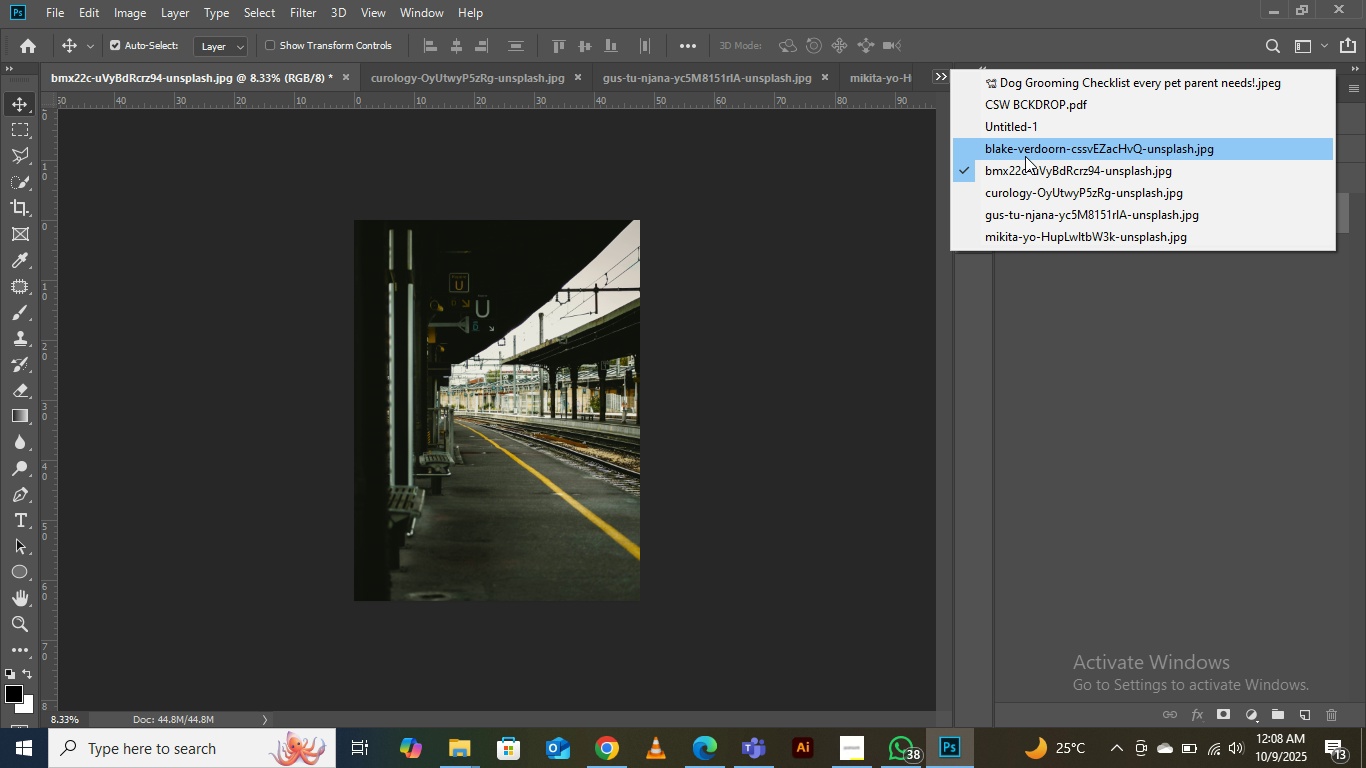 
left_click([1025, 156])
 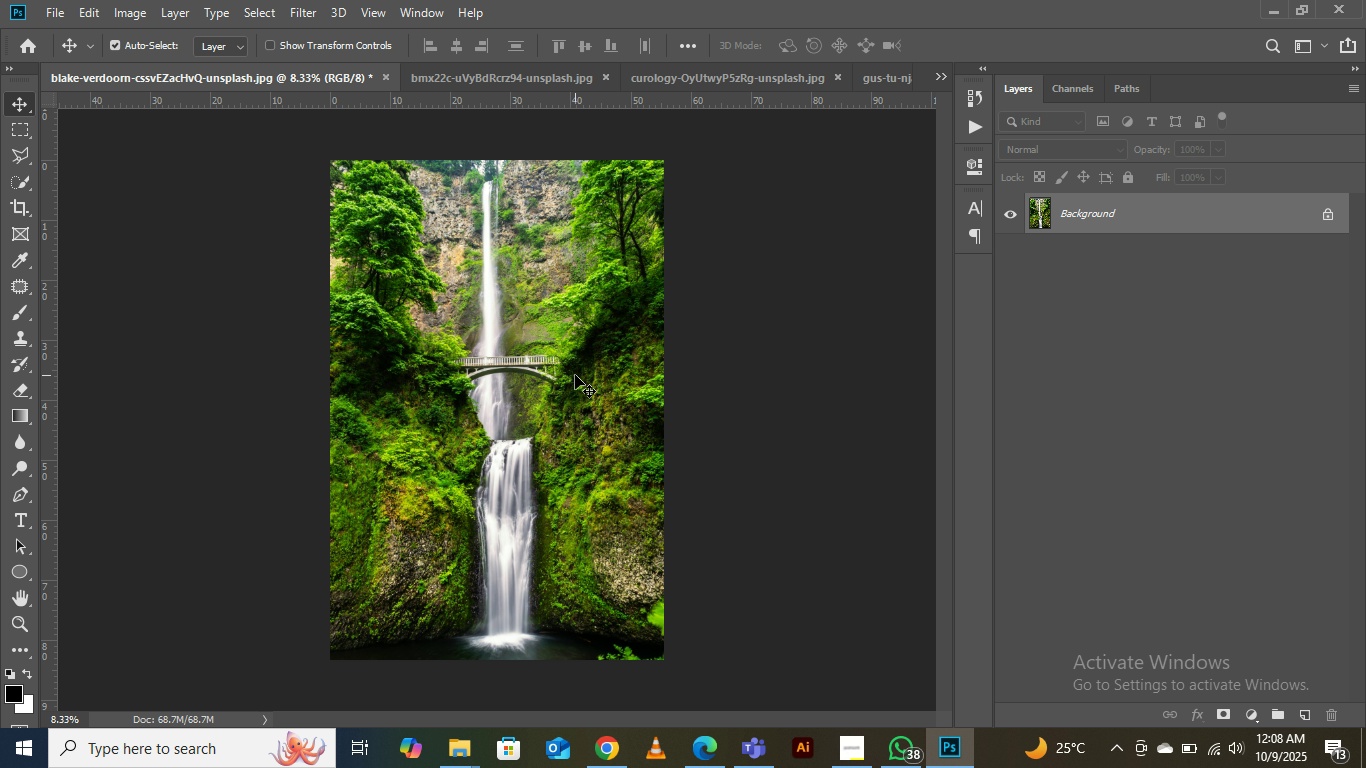 
left_click([575, 375])
 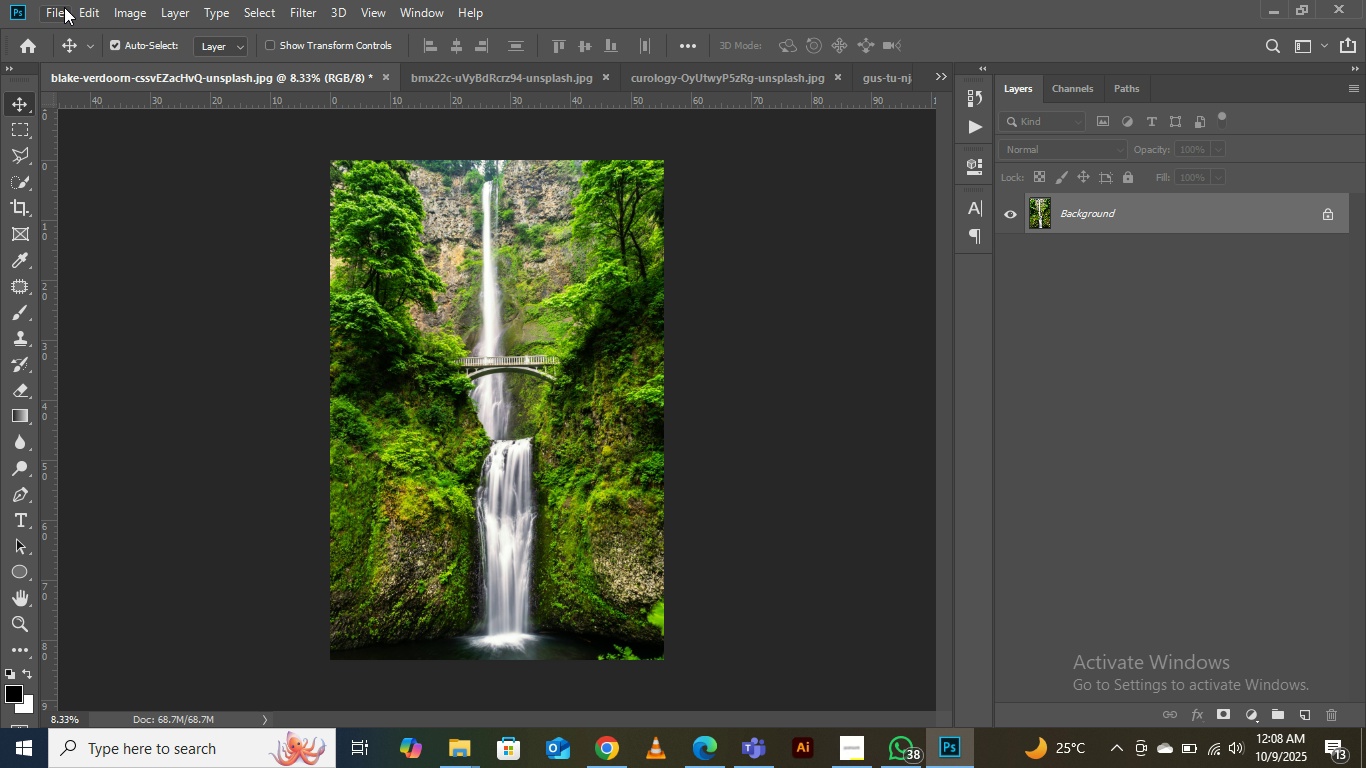 
left_click([59, 8])
 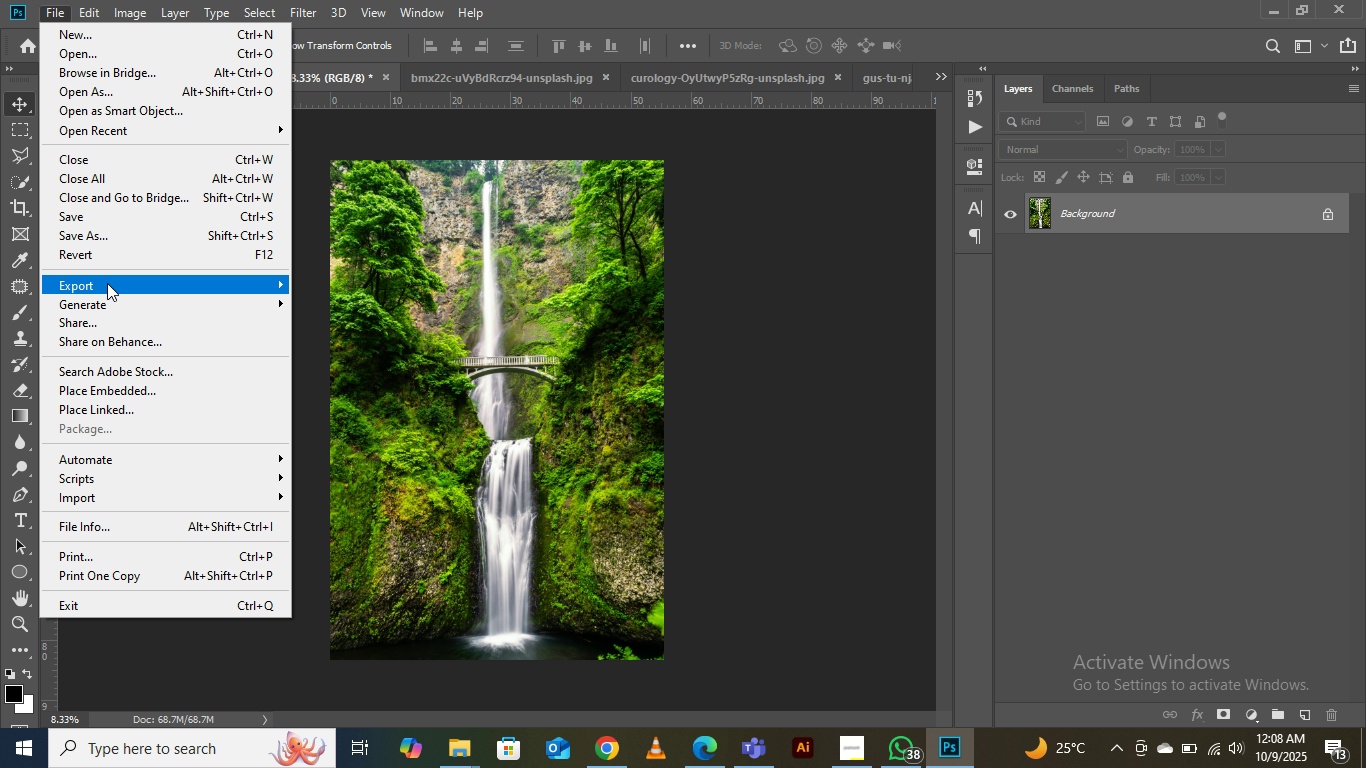 
left_click([105, 284])
 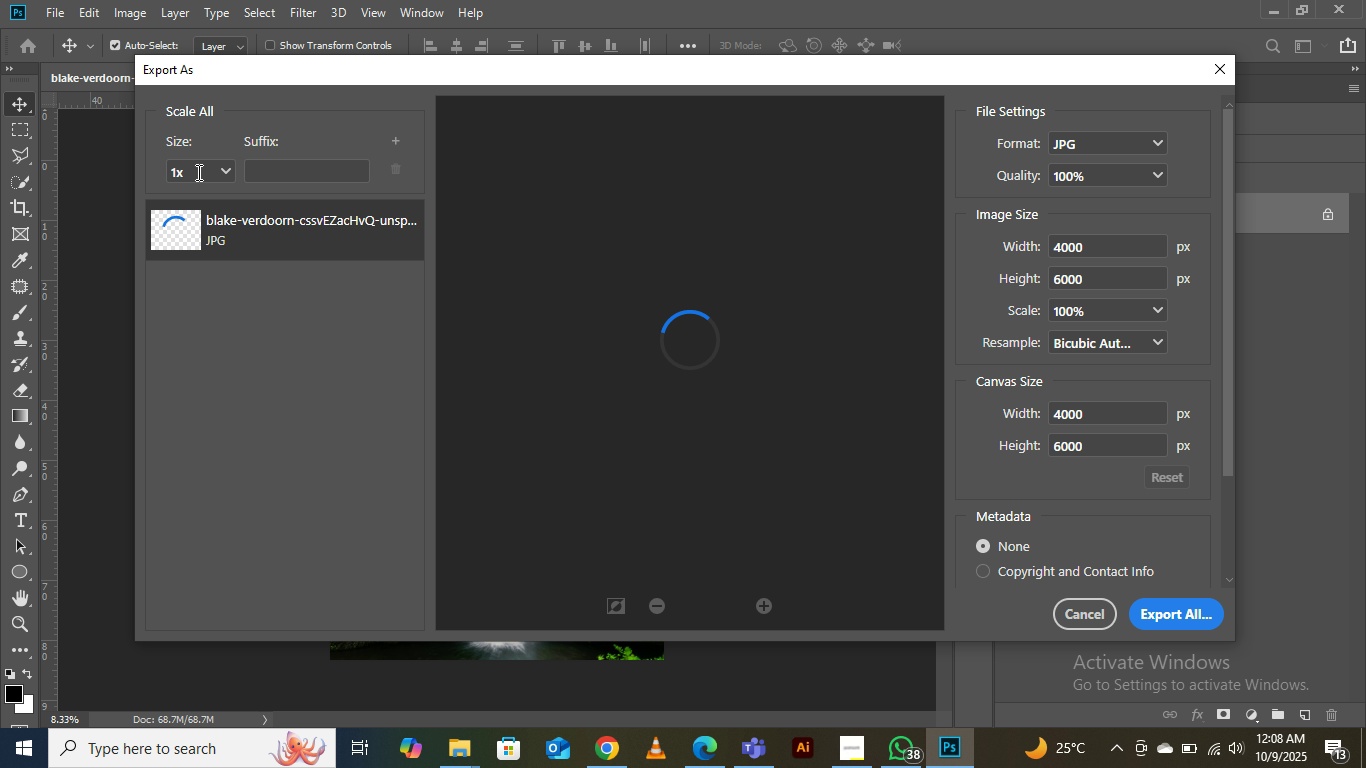 
wait(7.6)
 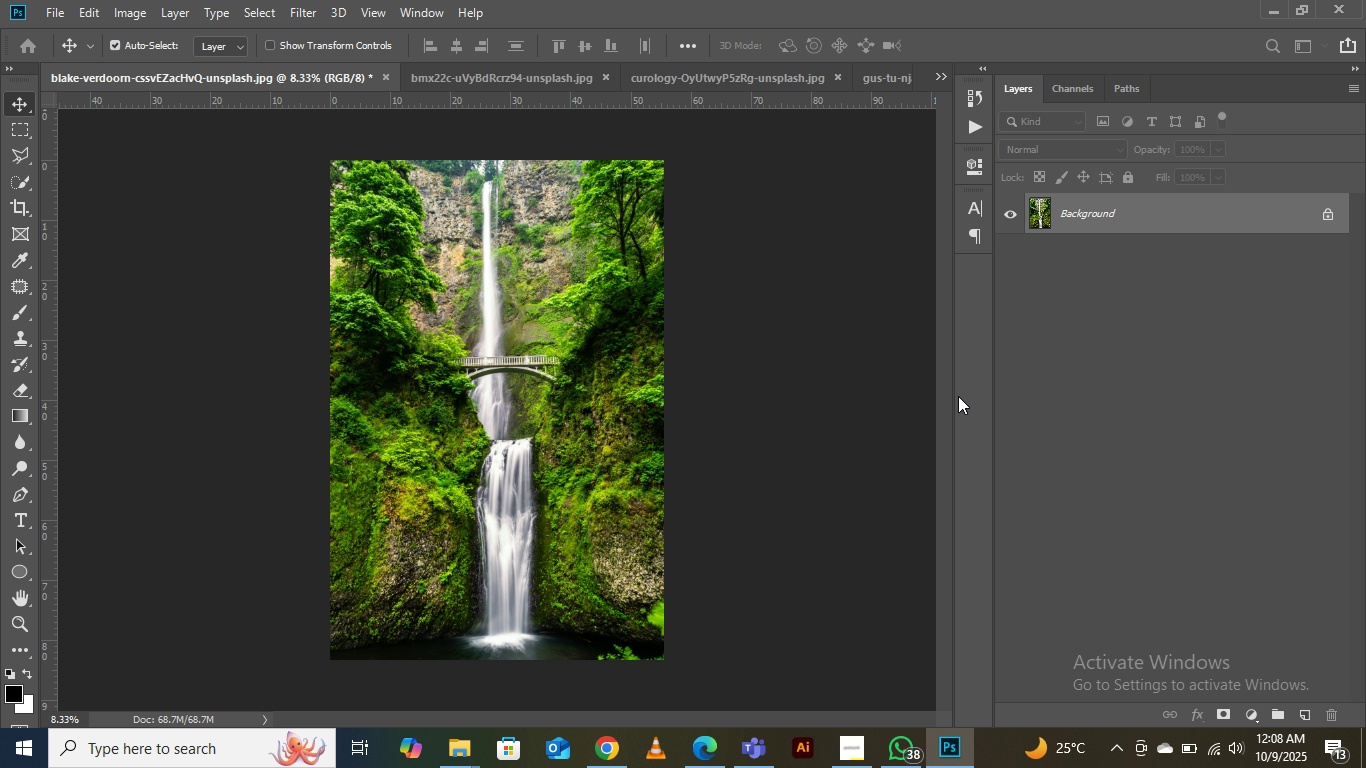 
left_click([849, 767])